 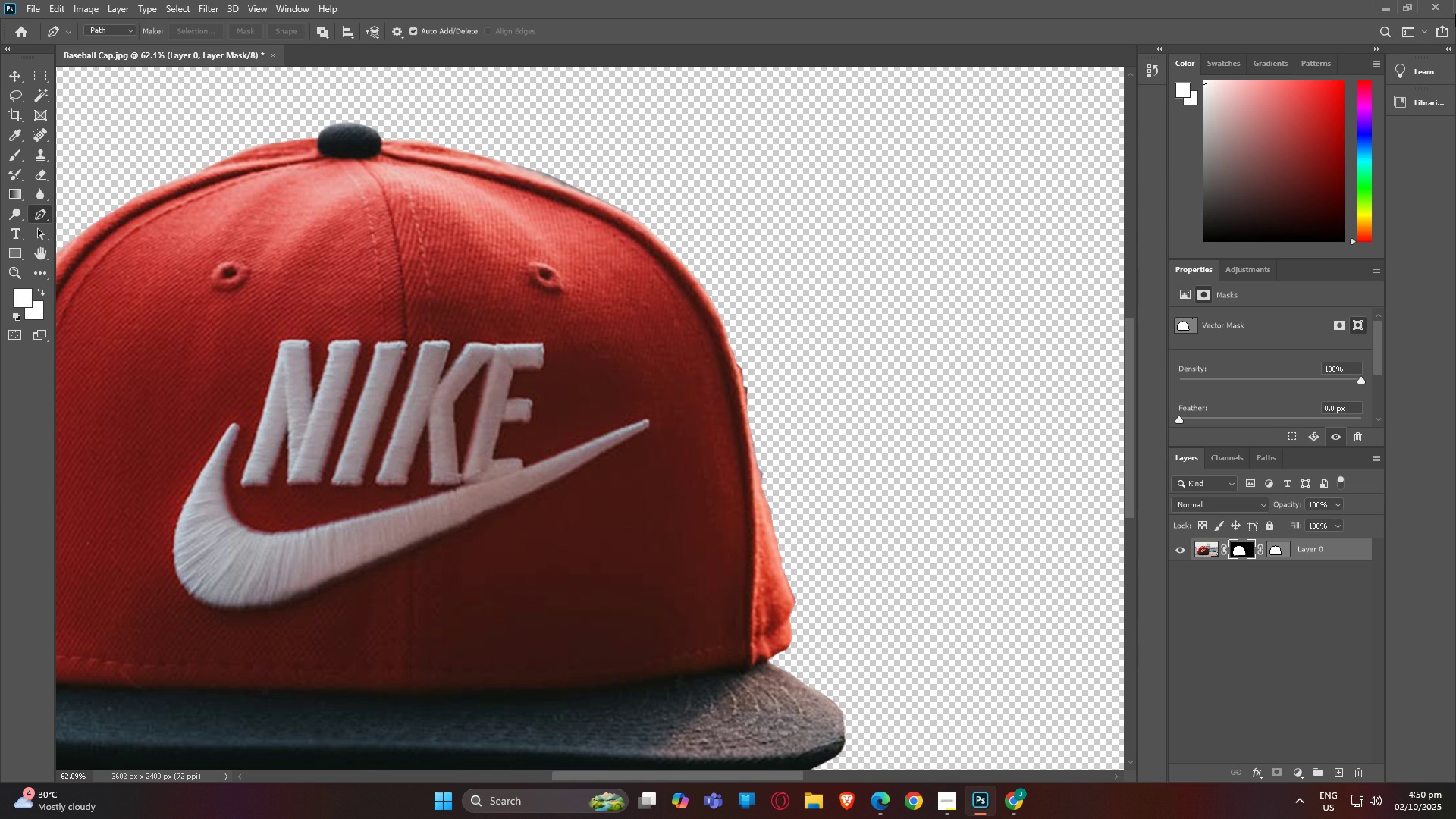 
left_click([1438, 2])
 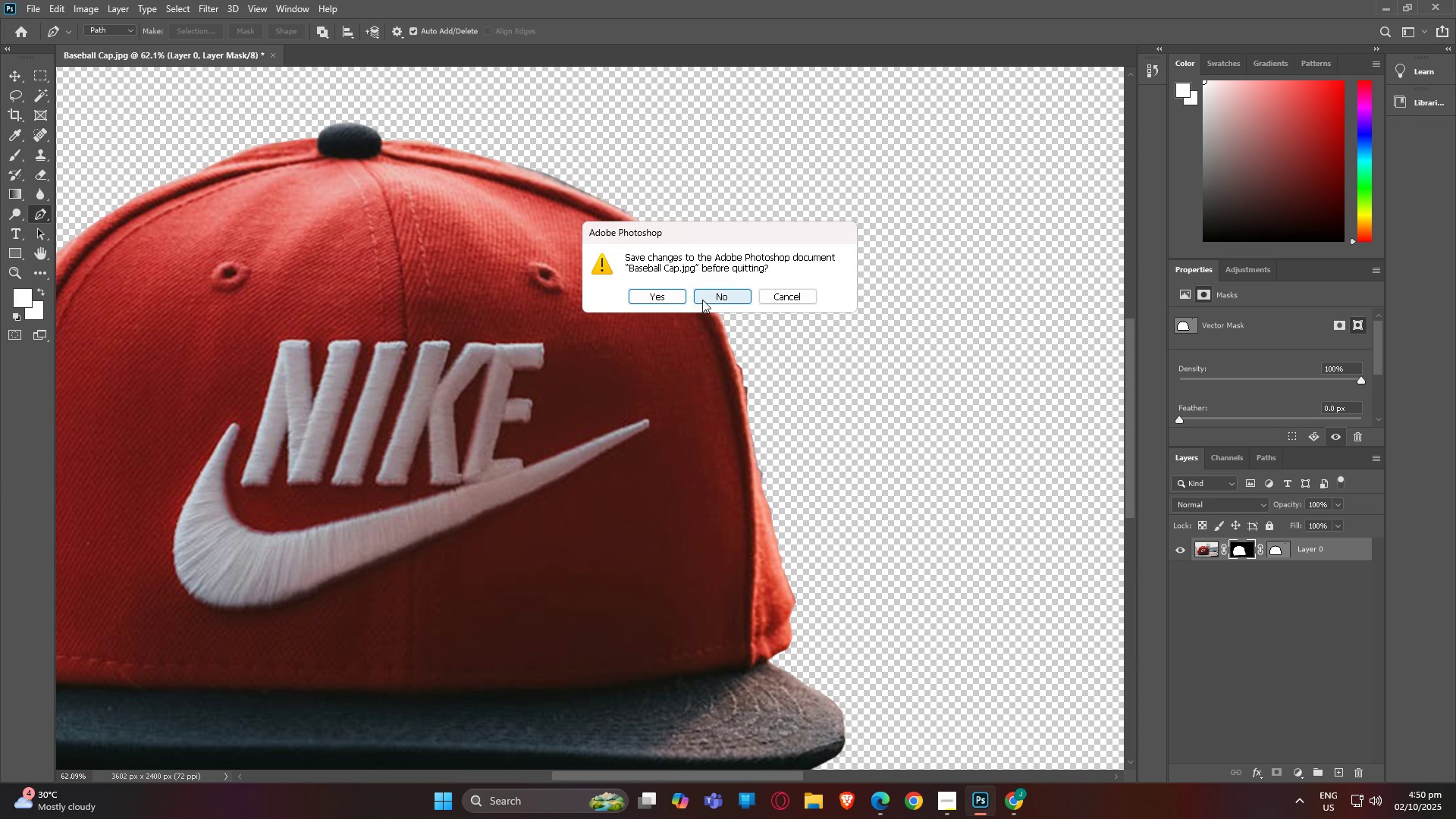 
left_click([703, 300])
 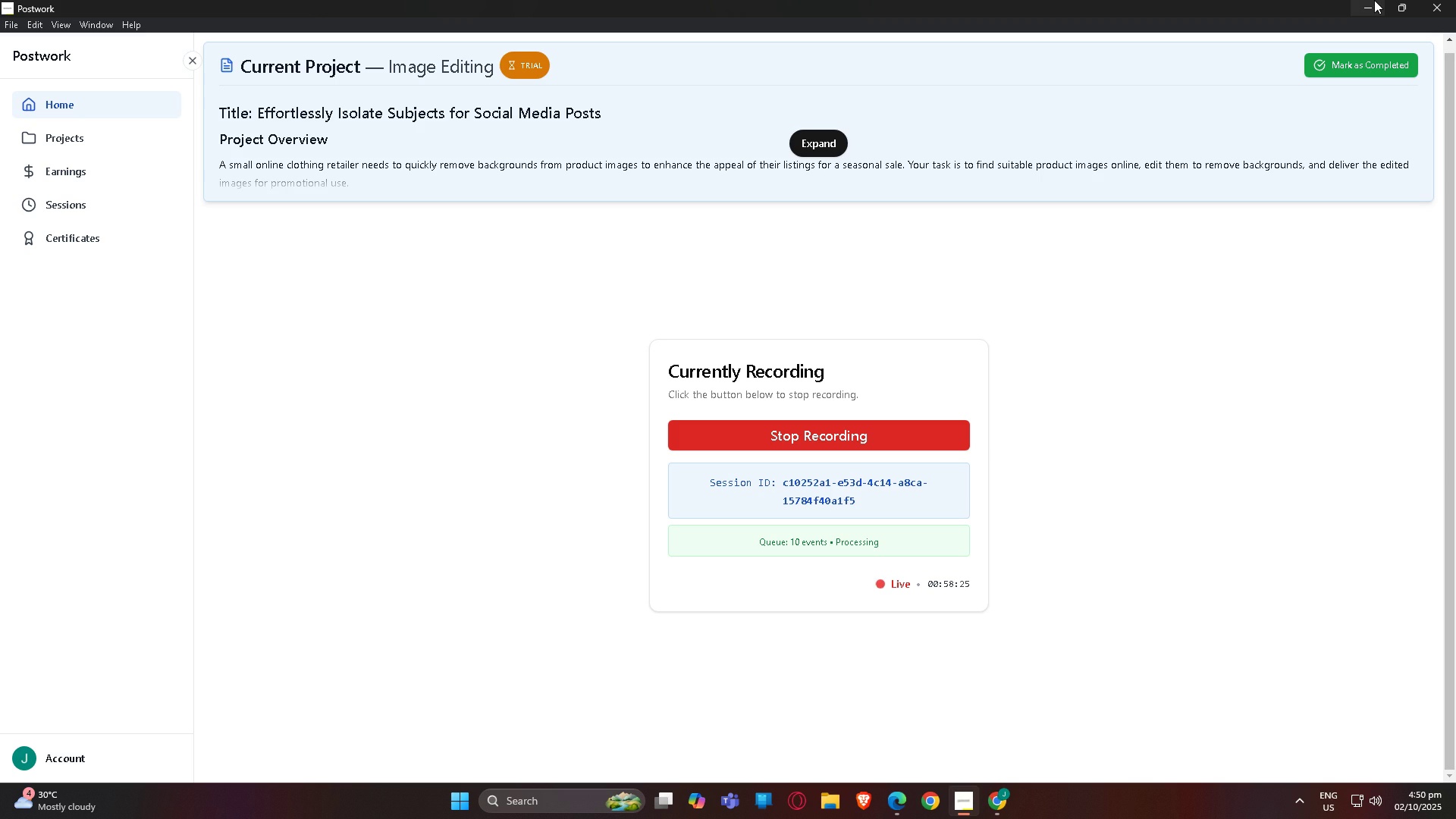 
left_click([1374, 0])
 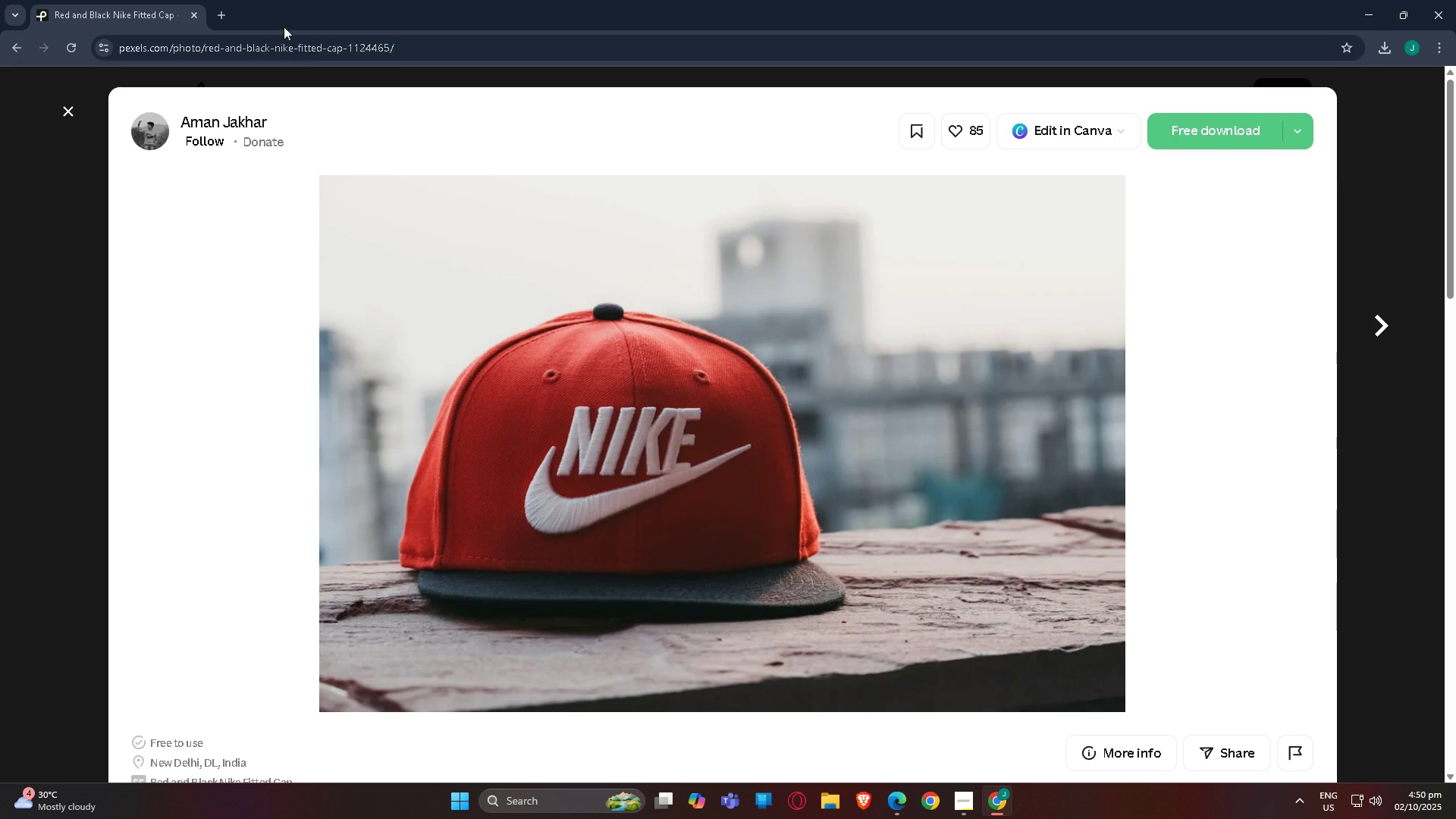 
left_click([331, 49])
 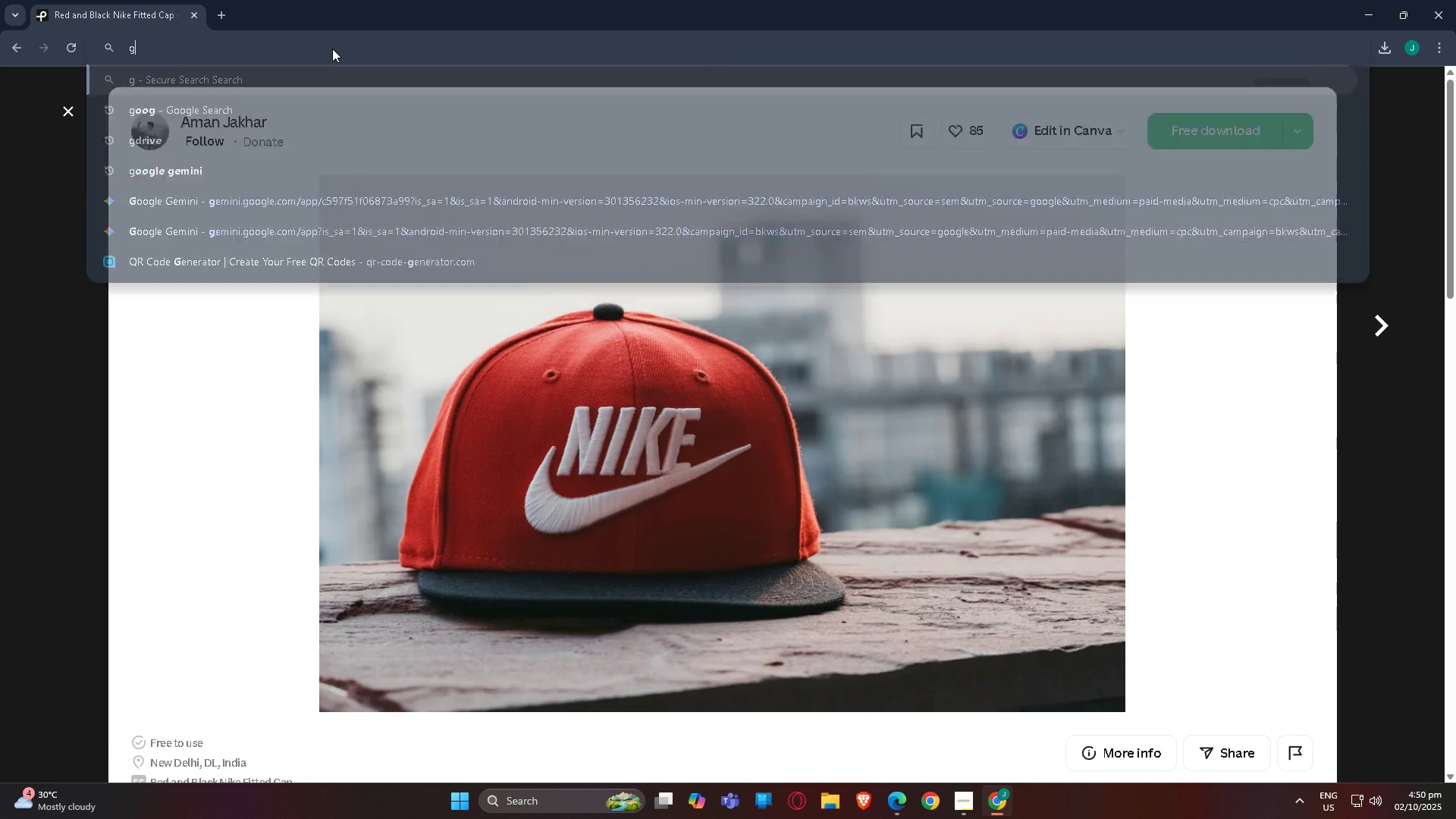 
type(gf)
key(Backspace)
type(drive)
 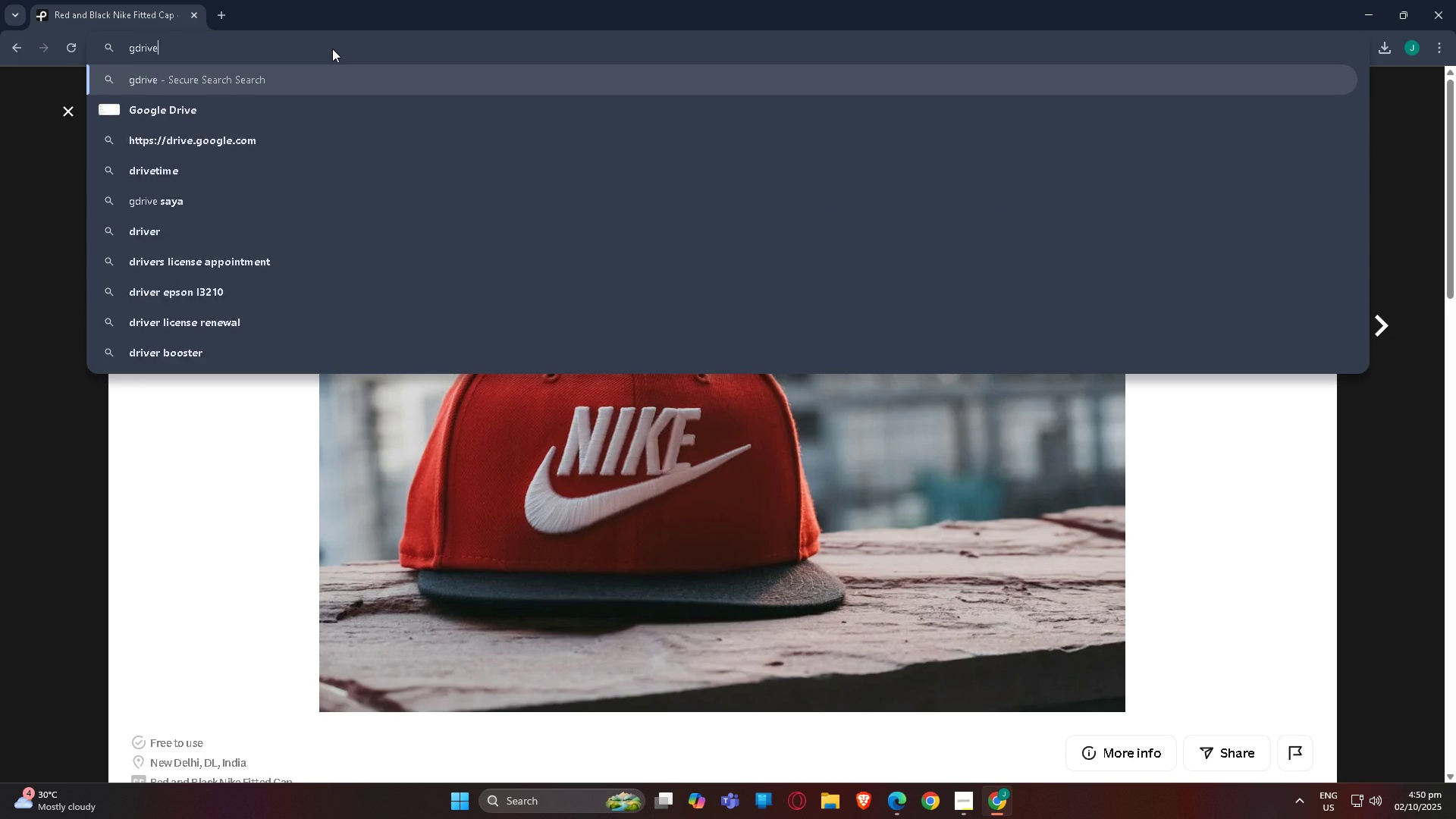 
key(Enter)
 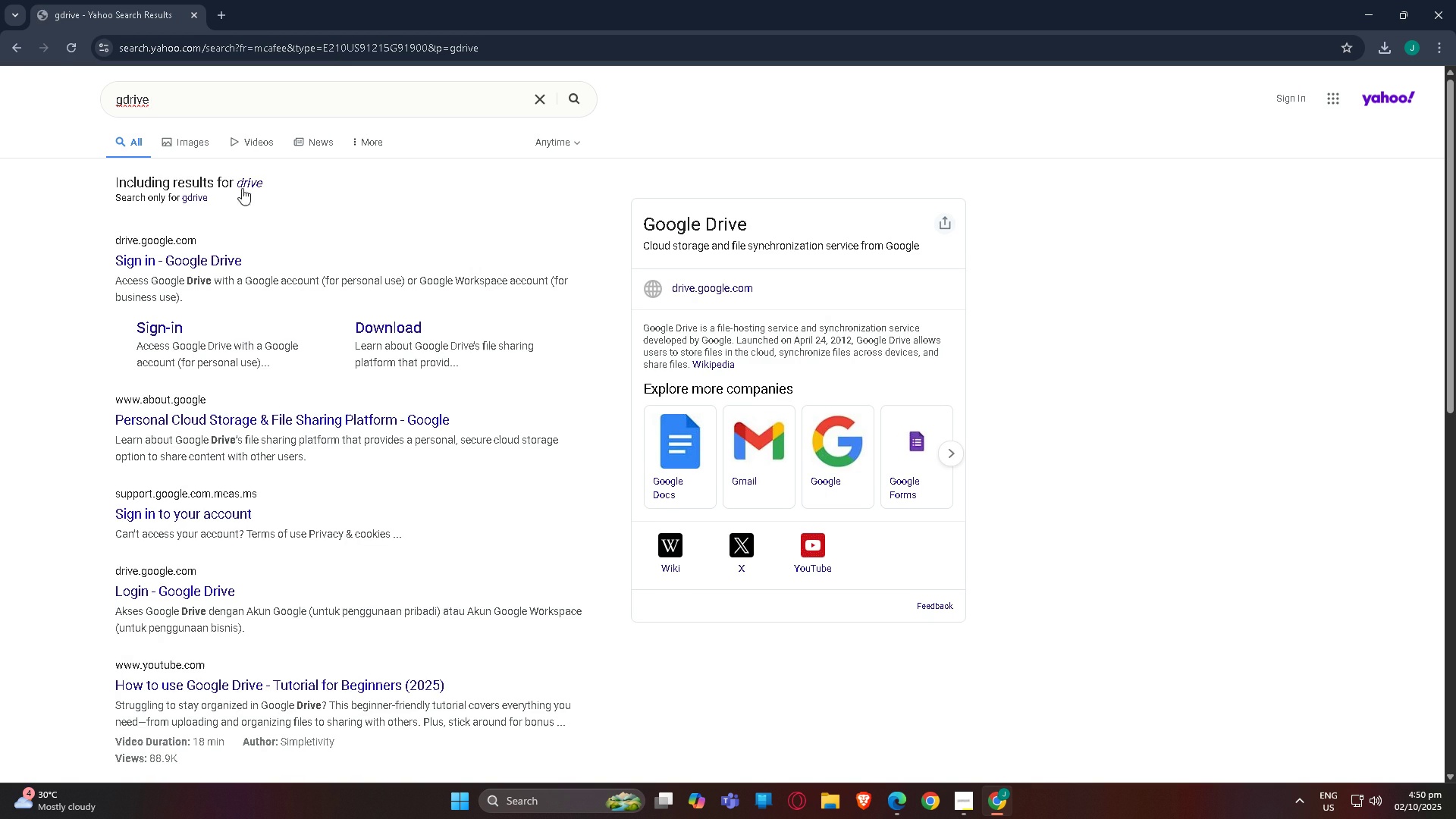 
left_click([190, 265])
 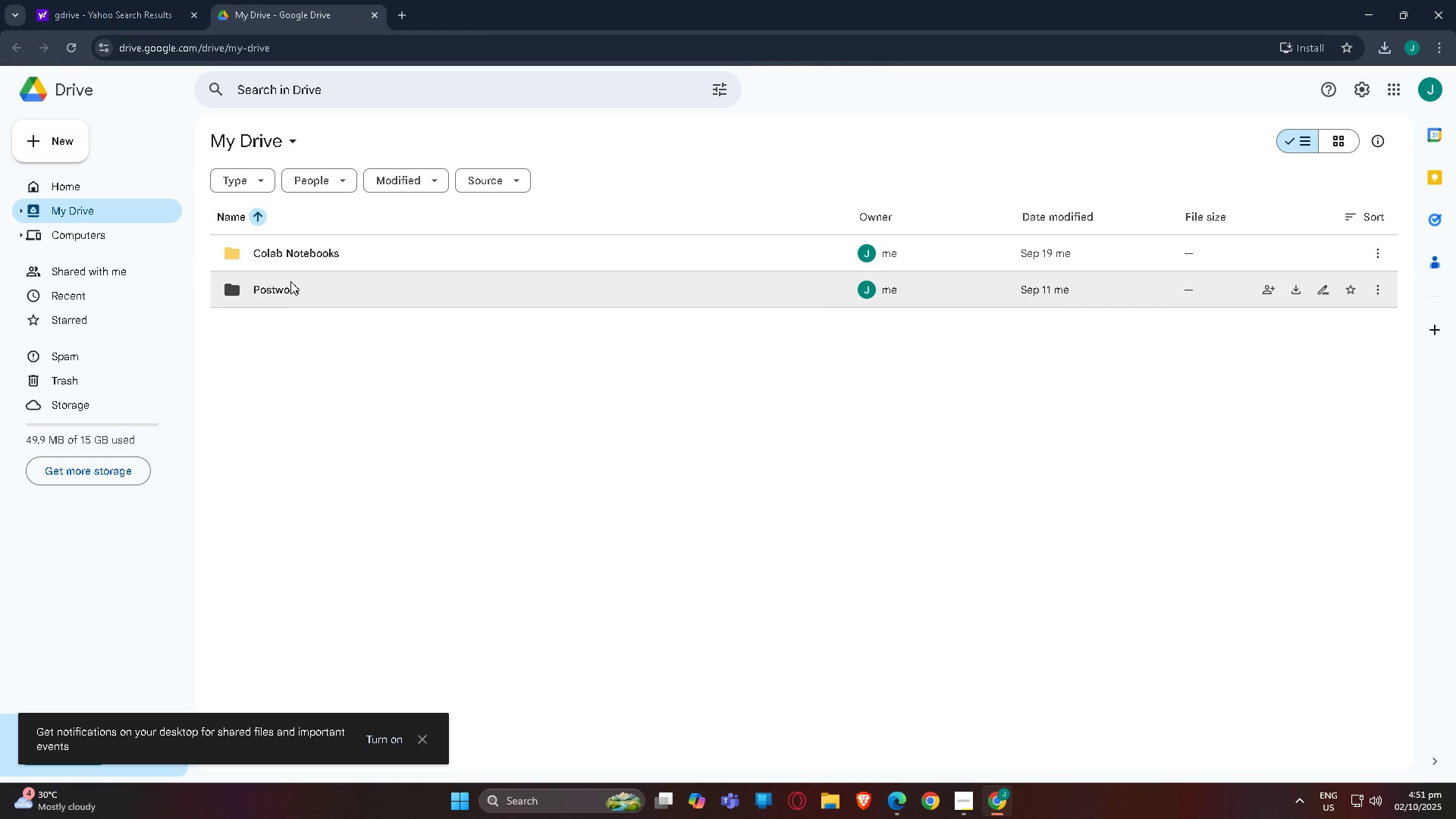 
double_click([290, 287])